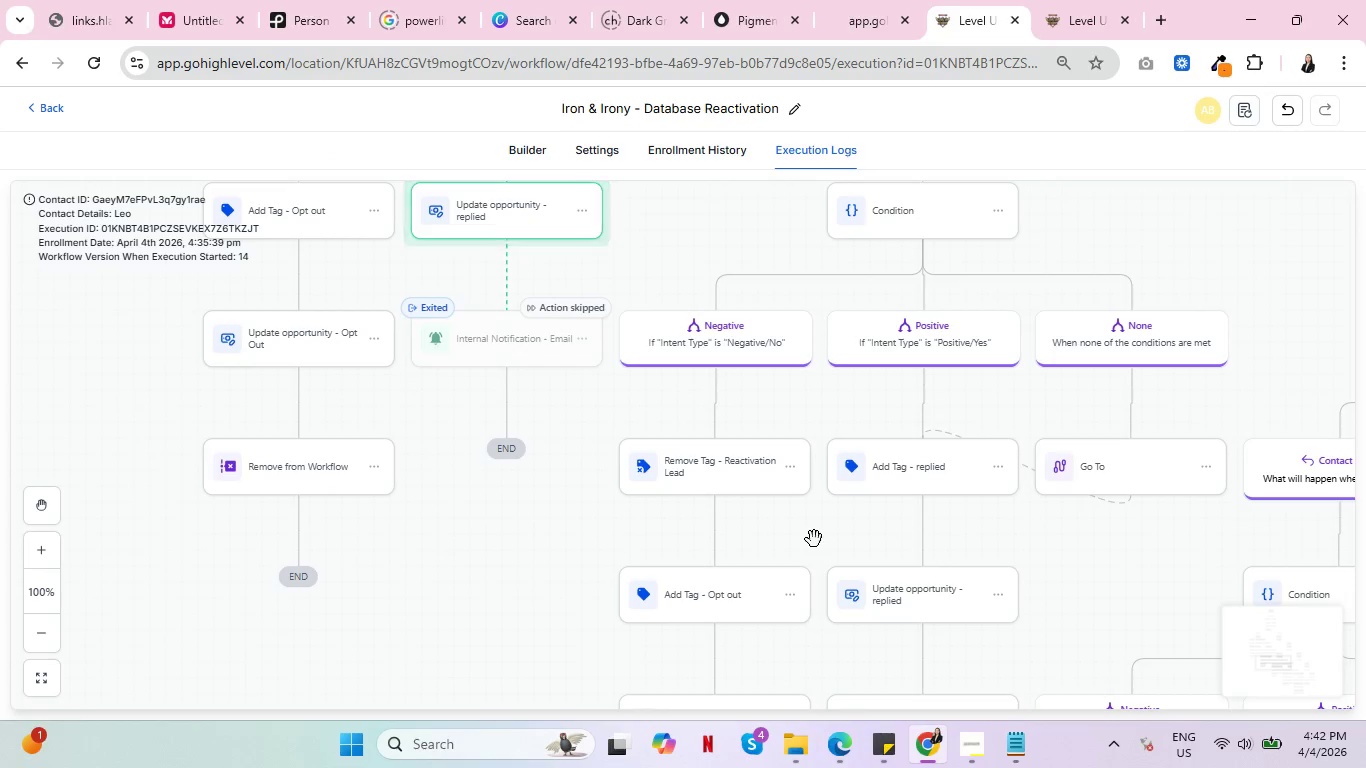 
scroll: coordinate [816, 550], scroll_direction: down, amount: 10.0
 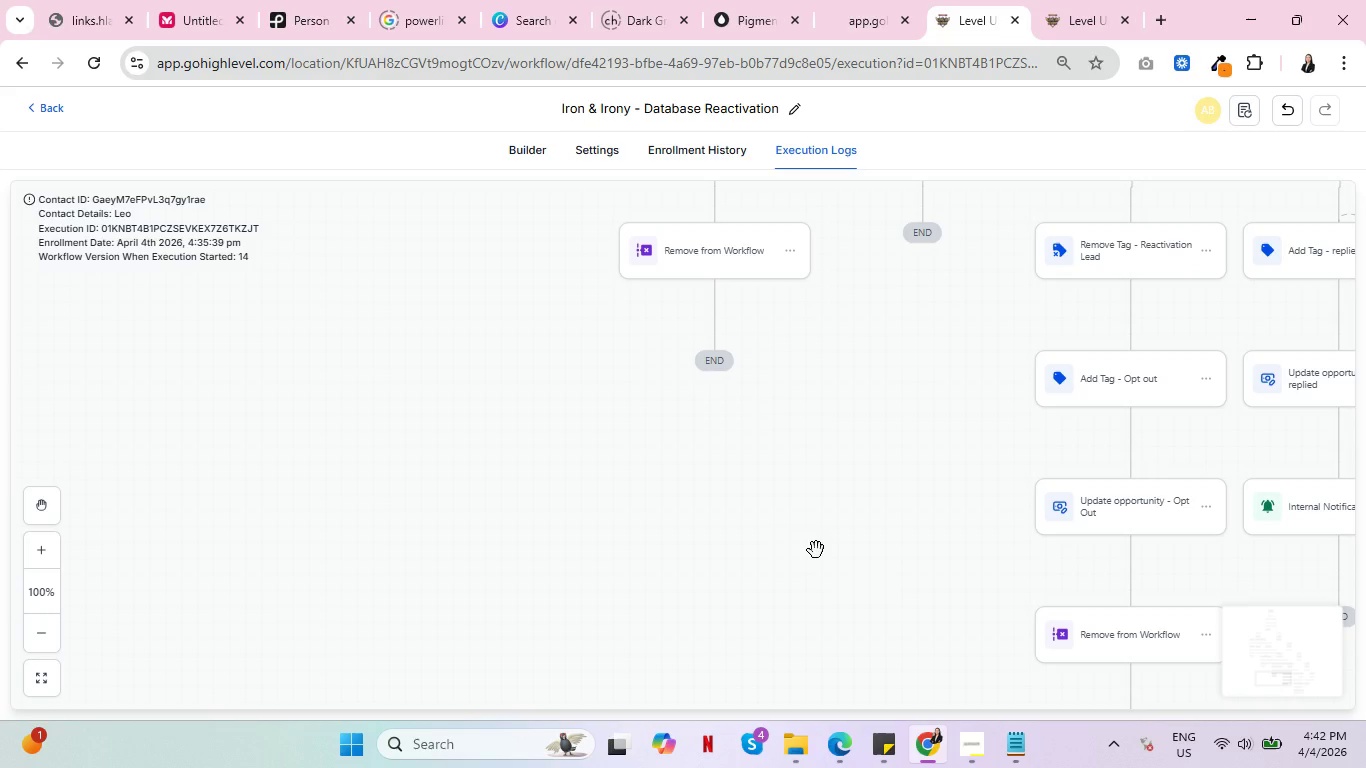 
key(Control+ControlLeft)
 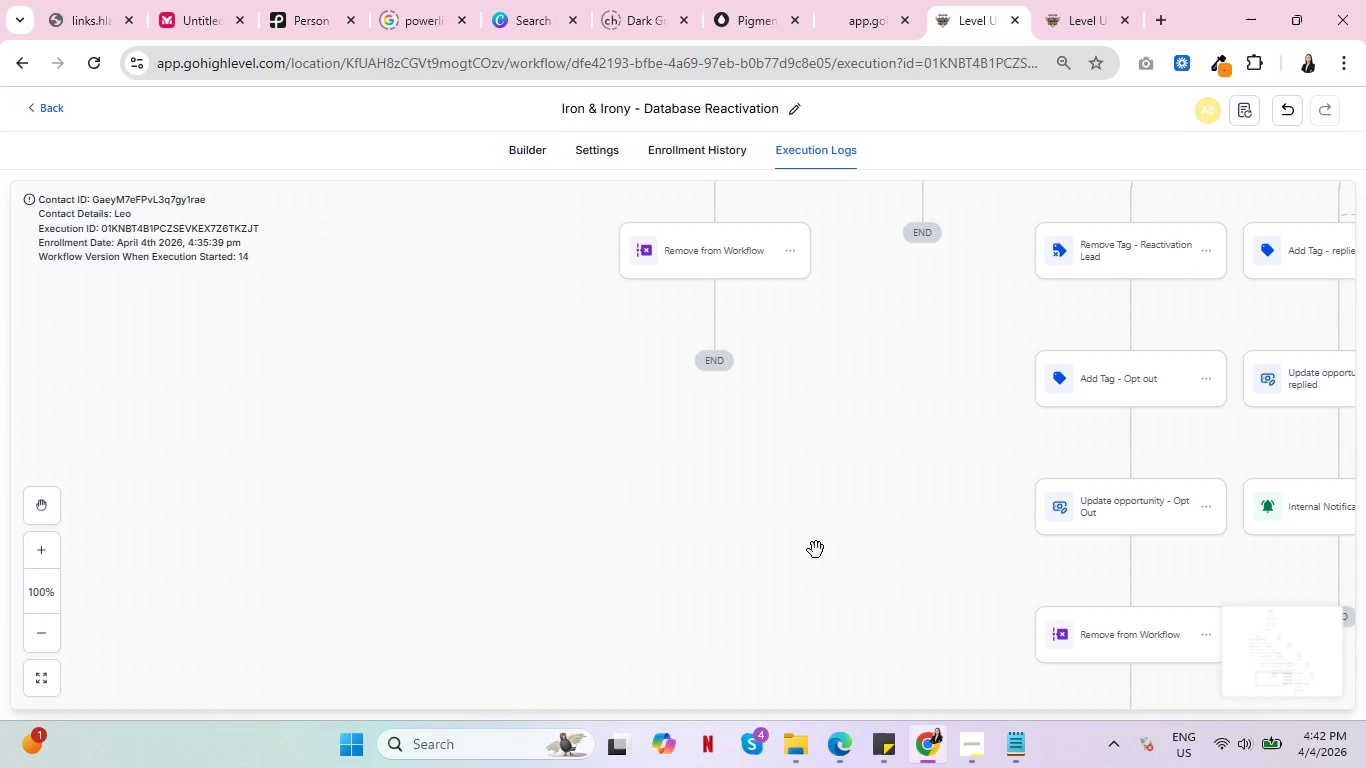 
key(Control+ControlLeft)
 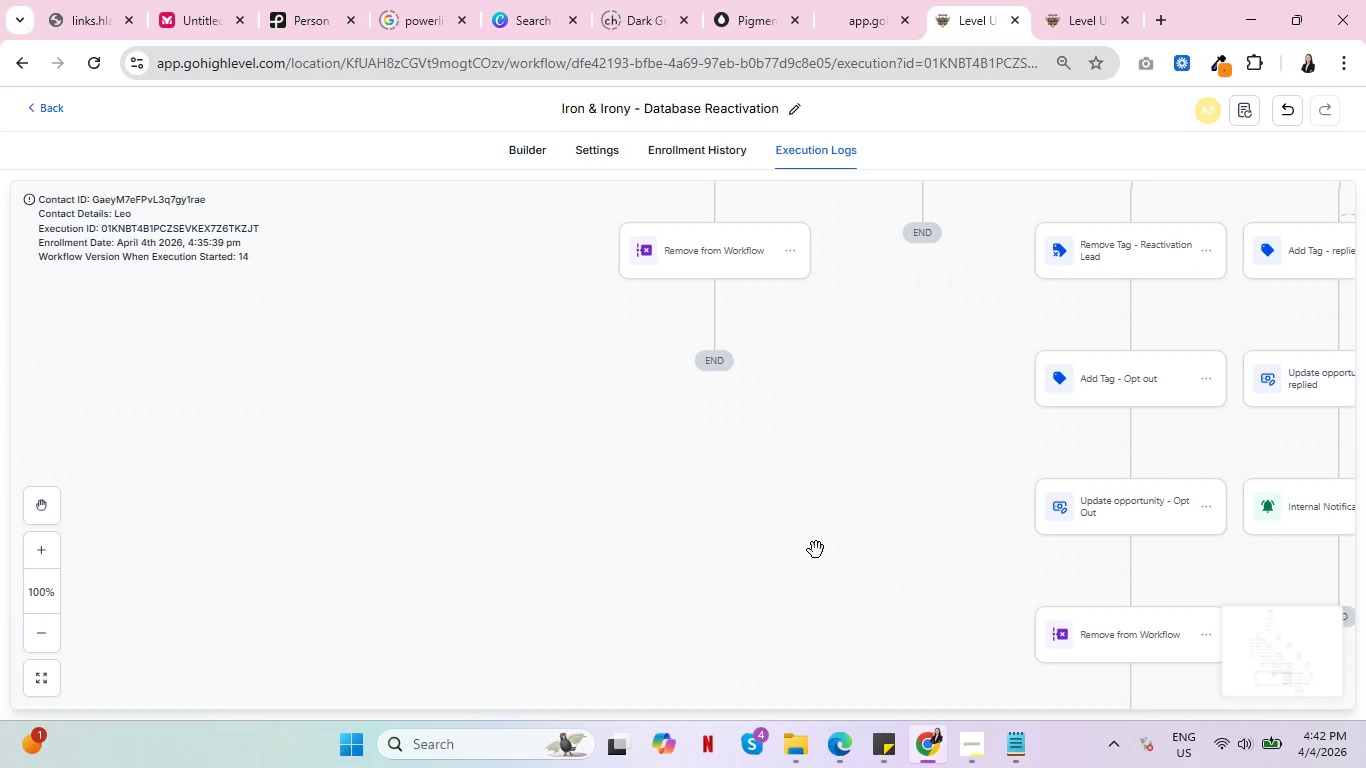 
key(Control+ControlLeft)
 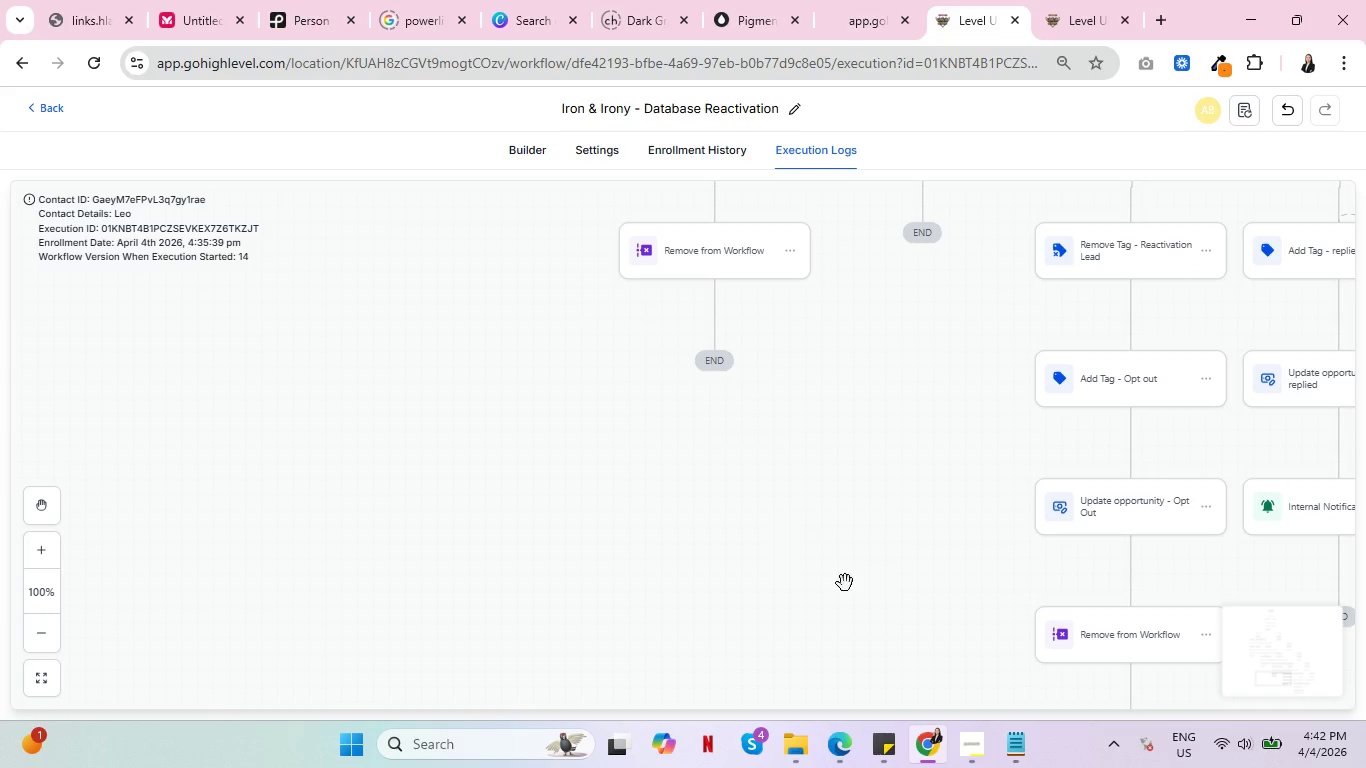 
scroll: coordinate [925, 610], scroll_direction: up, amount: 28.0
 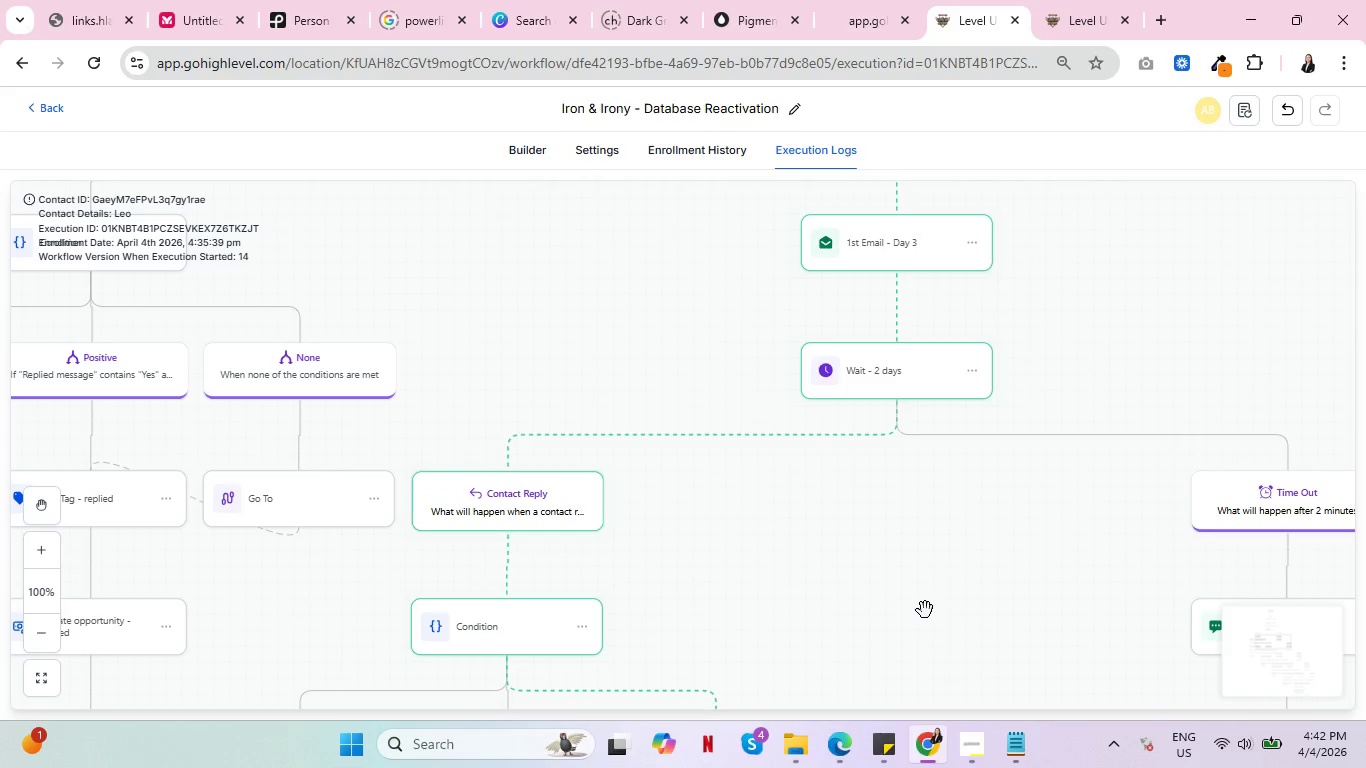 
key(Control+ControlLeft)
 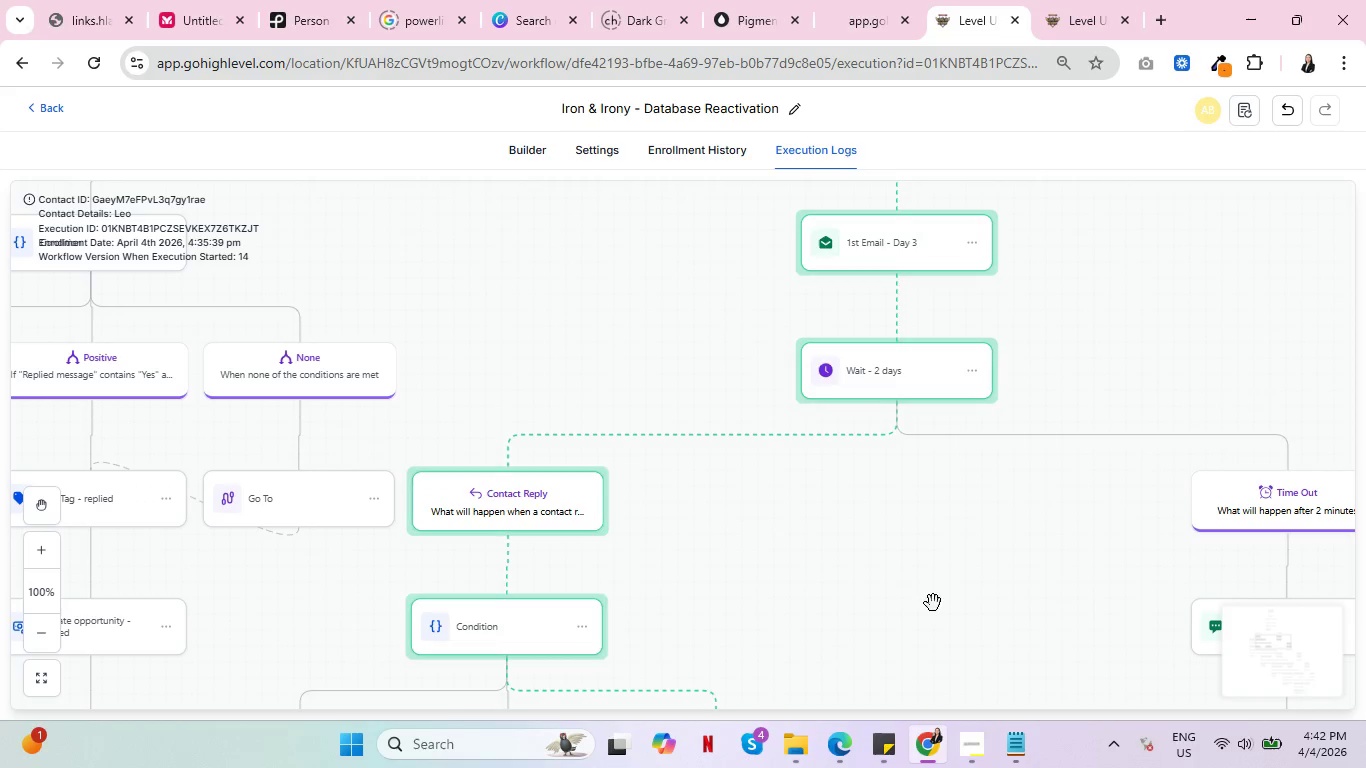 
key(Control+ControlLeft)
 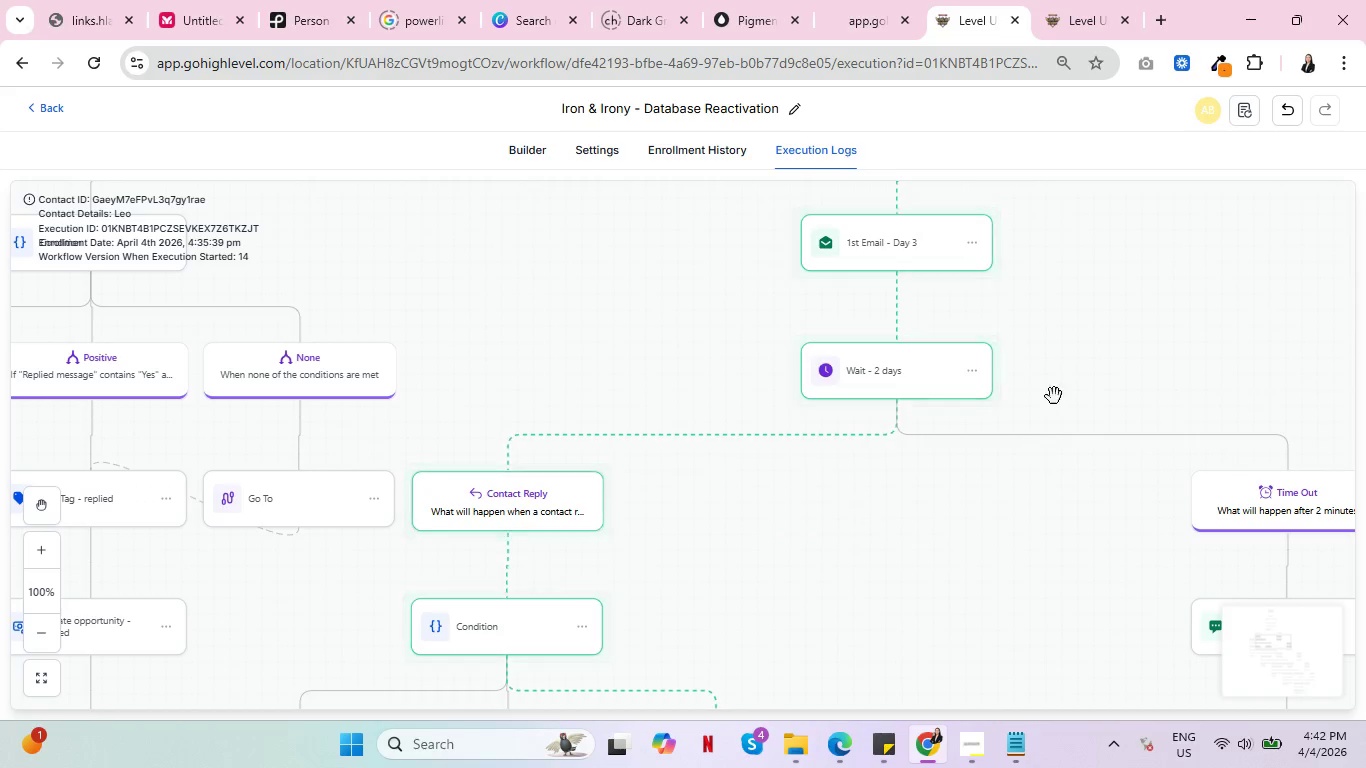 
key(Control+ControlLeft)
 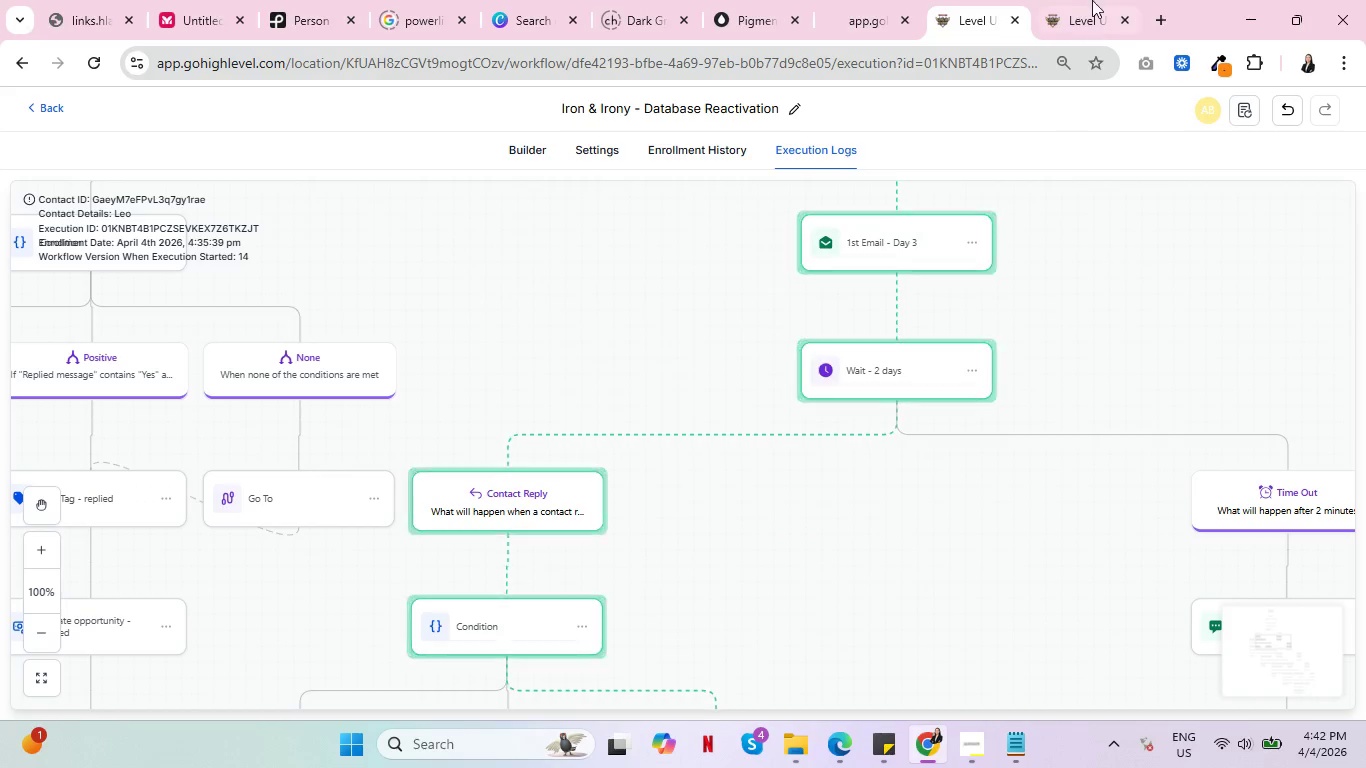 
left_click([1098, 0])
 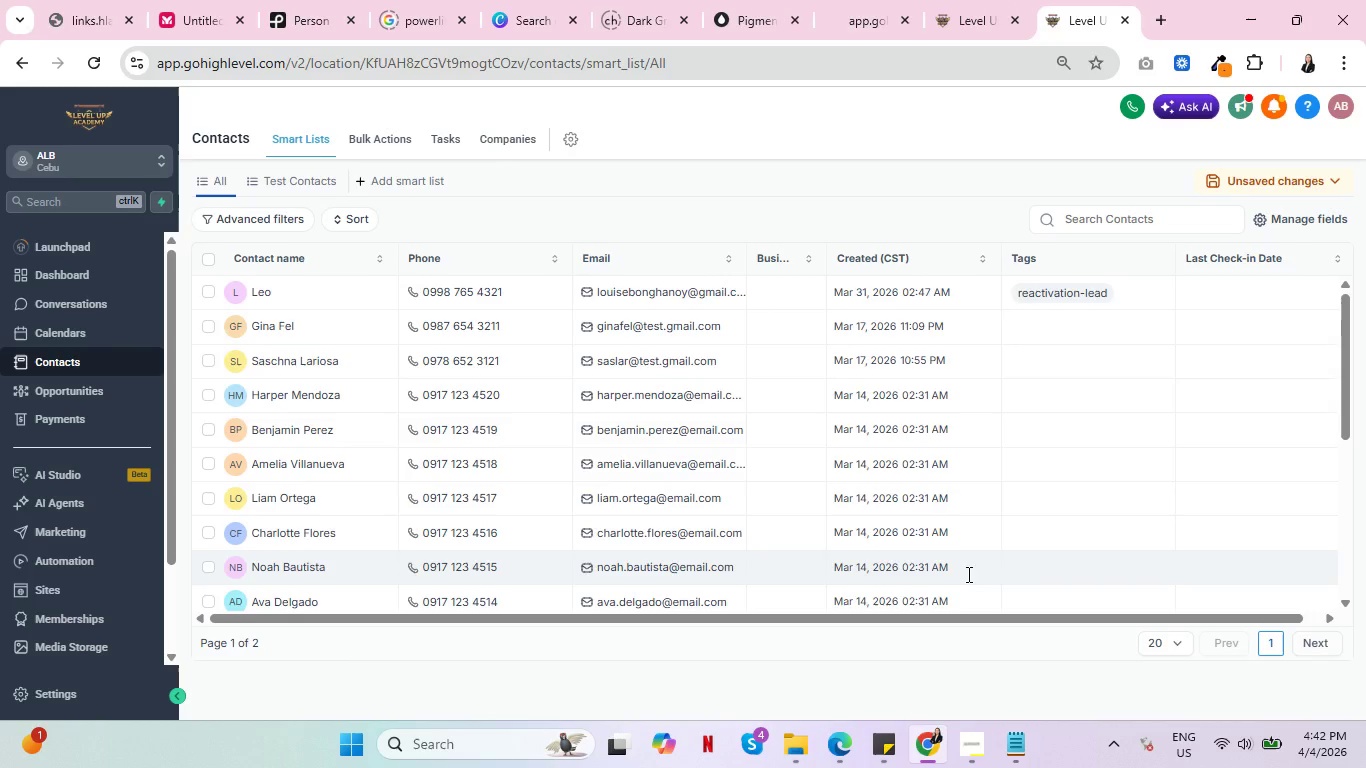 
scroll: coordinate [967, 533], scroll_direction: down, amount: 12.0
 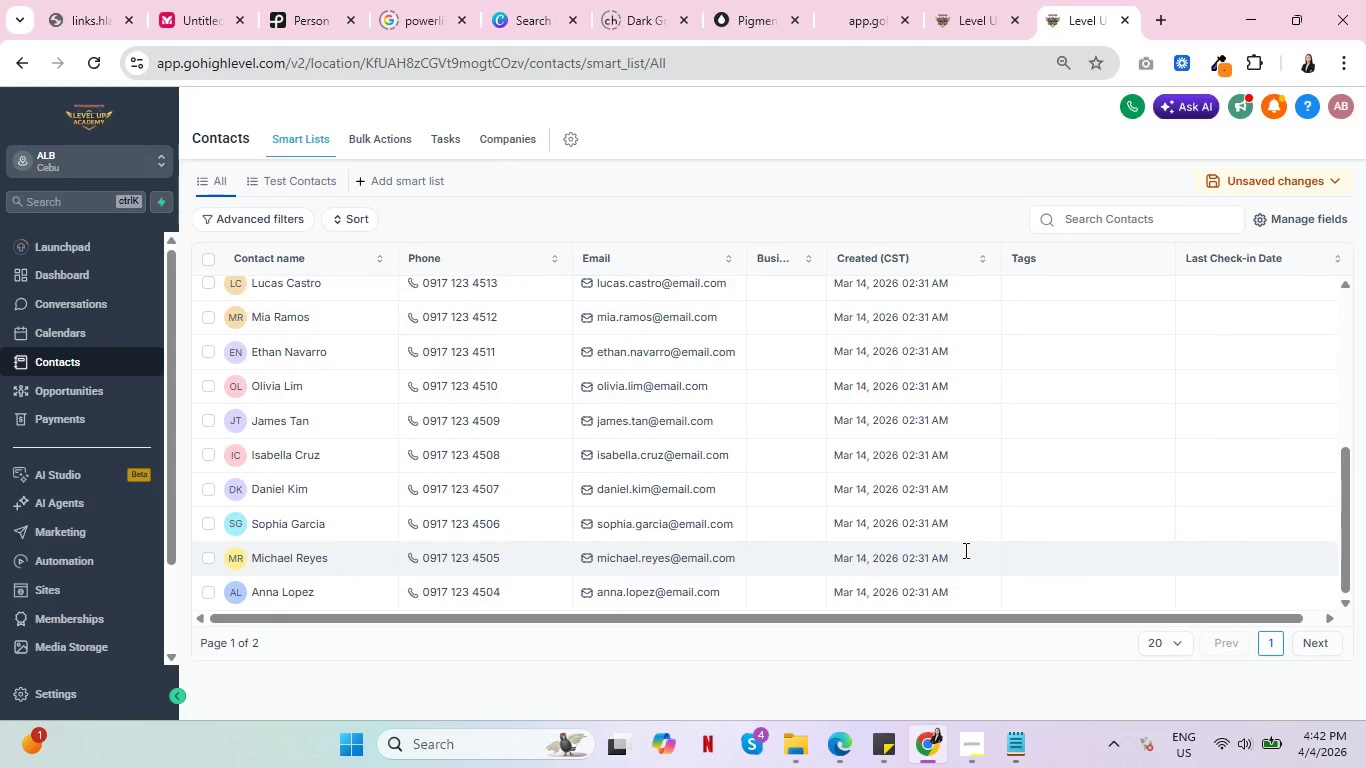 
key(Control+ControlLeft)
 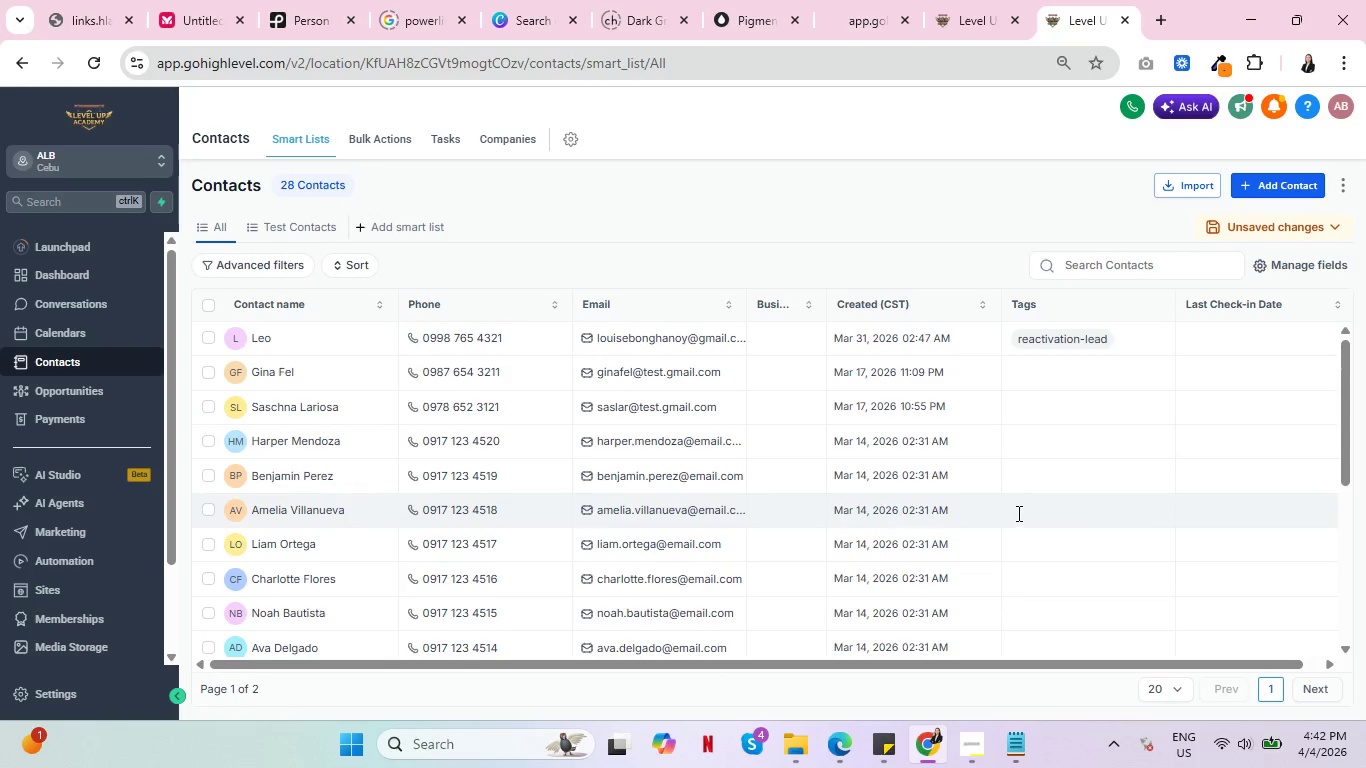 
scroll: coordinate [1014, 516], scroll_direction: up, amount: 20.0
 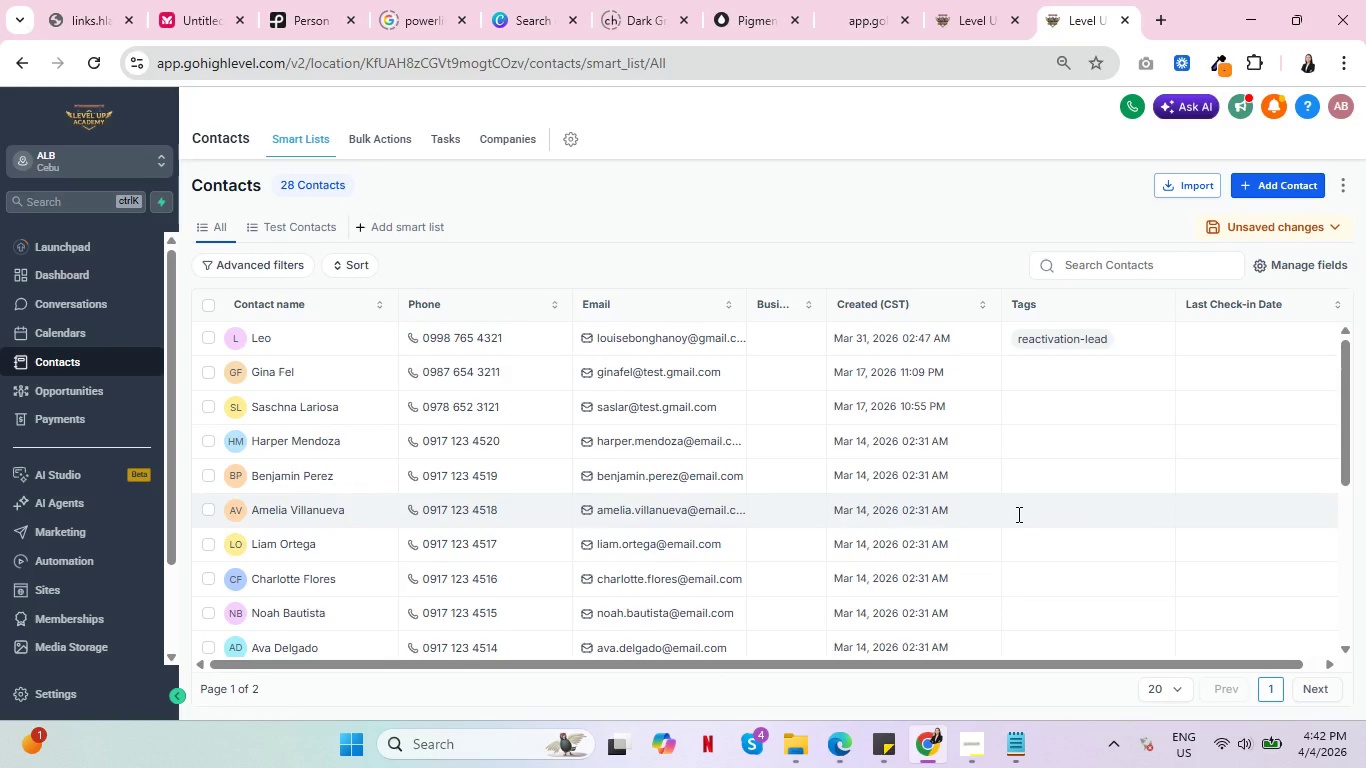 
key(Control+ControlLeft)
 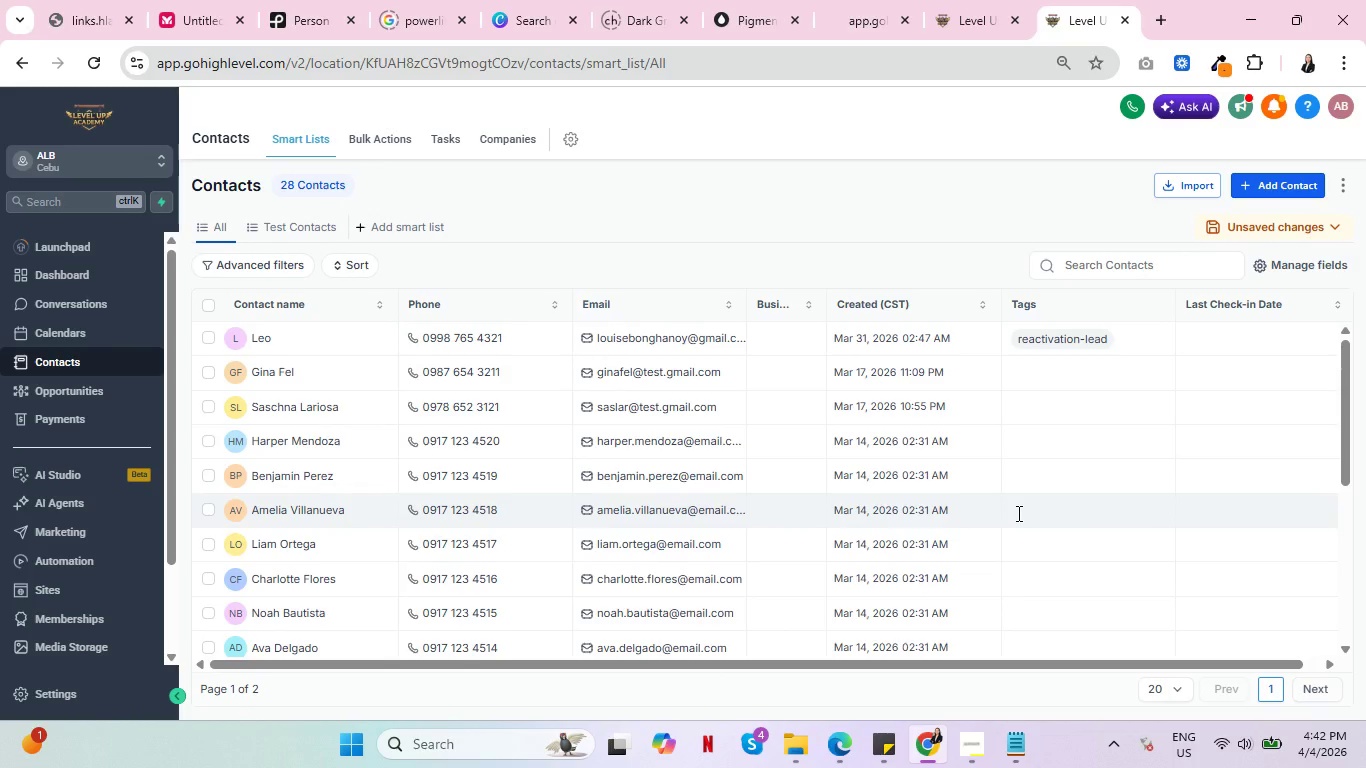 
key(Control+ControlLeft)
 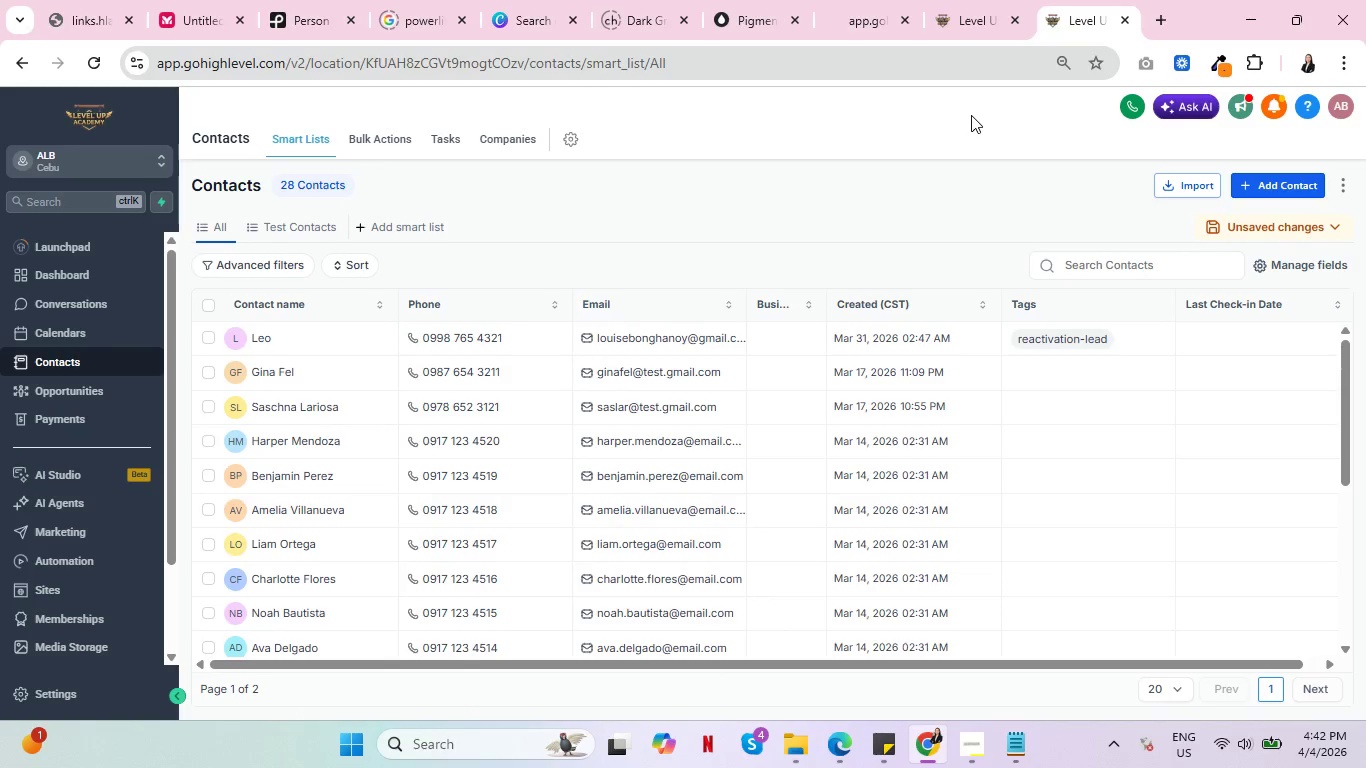 
left_click([969, 0])
 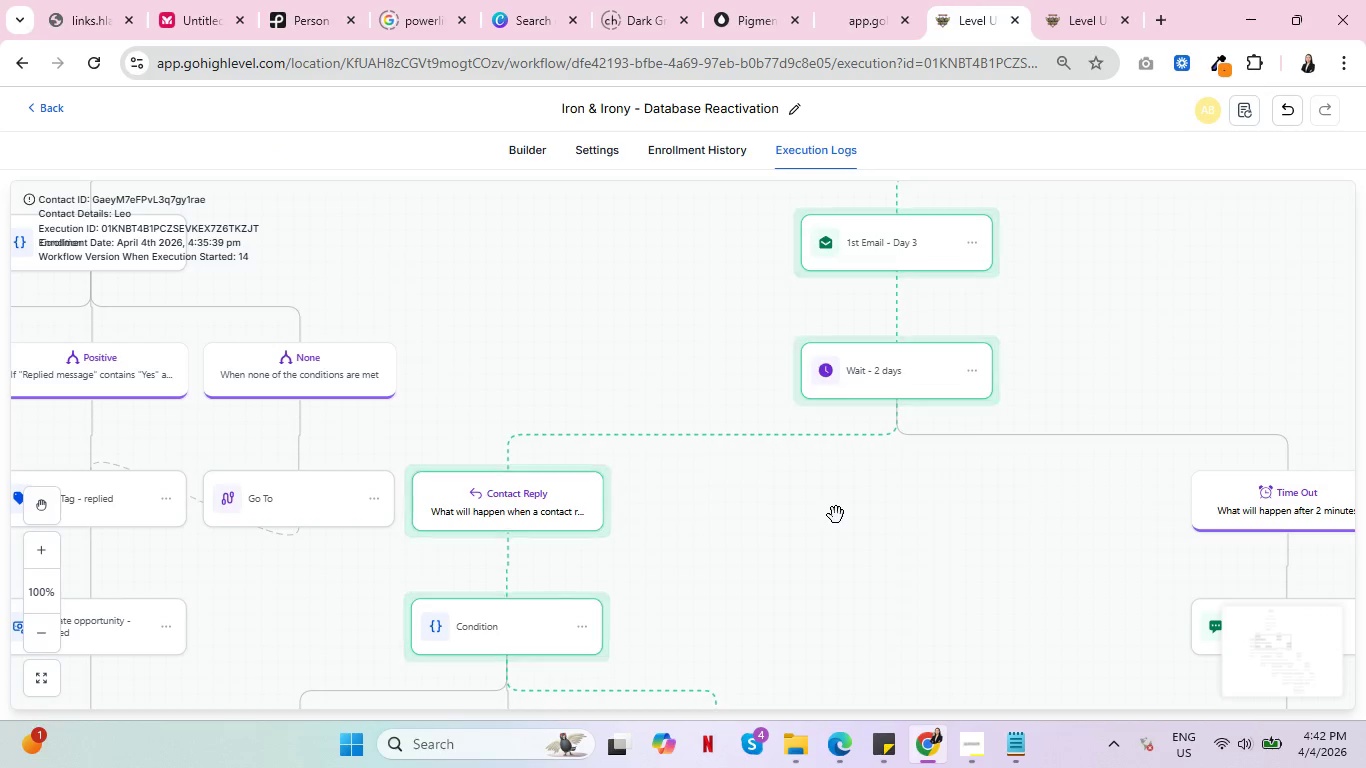 
scroll: coordinate [858, 510], scroll_direction: up, amount: 21.0